 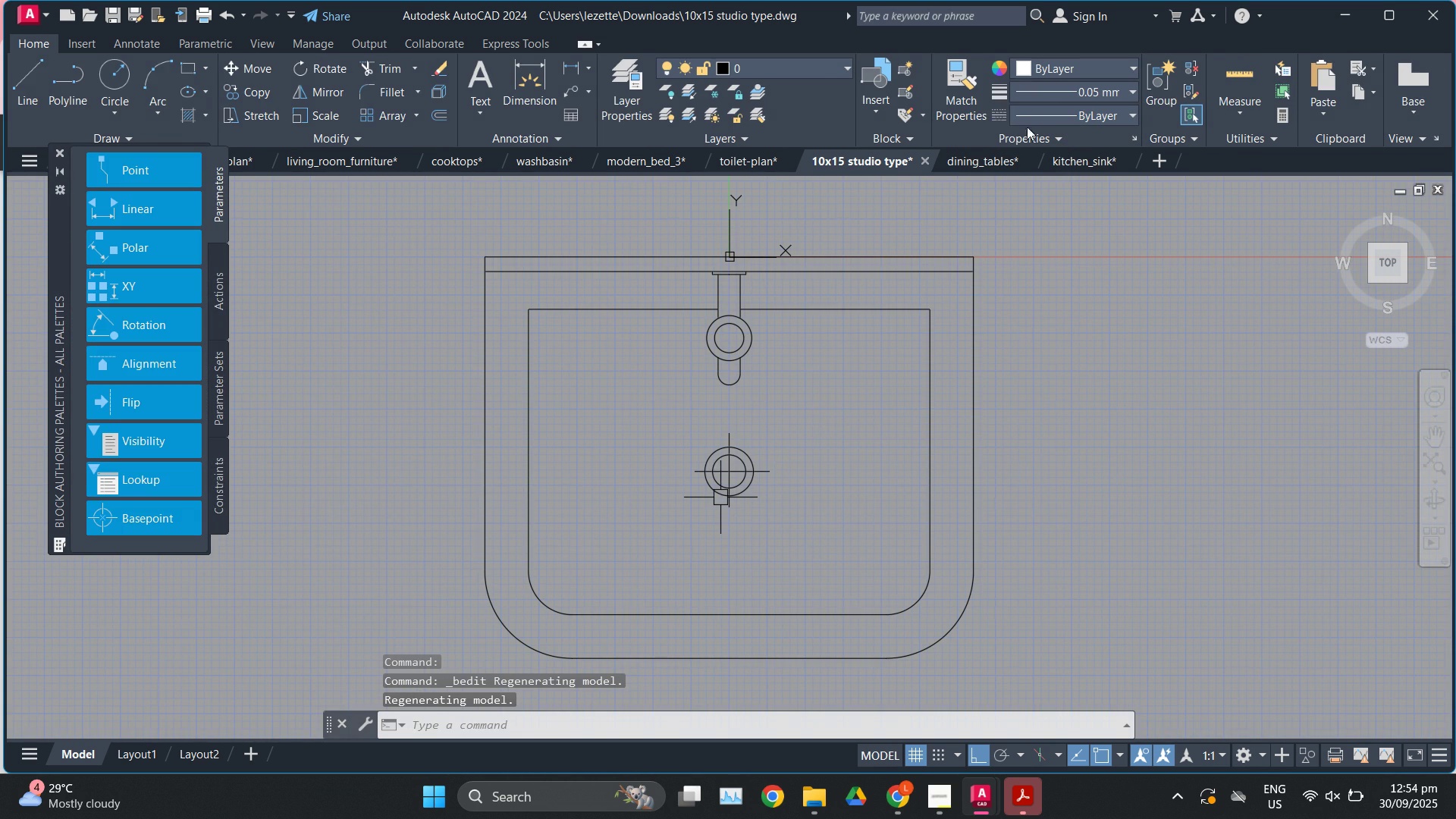 
left_click([33, 35])
 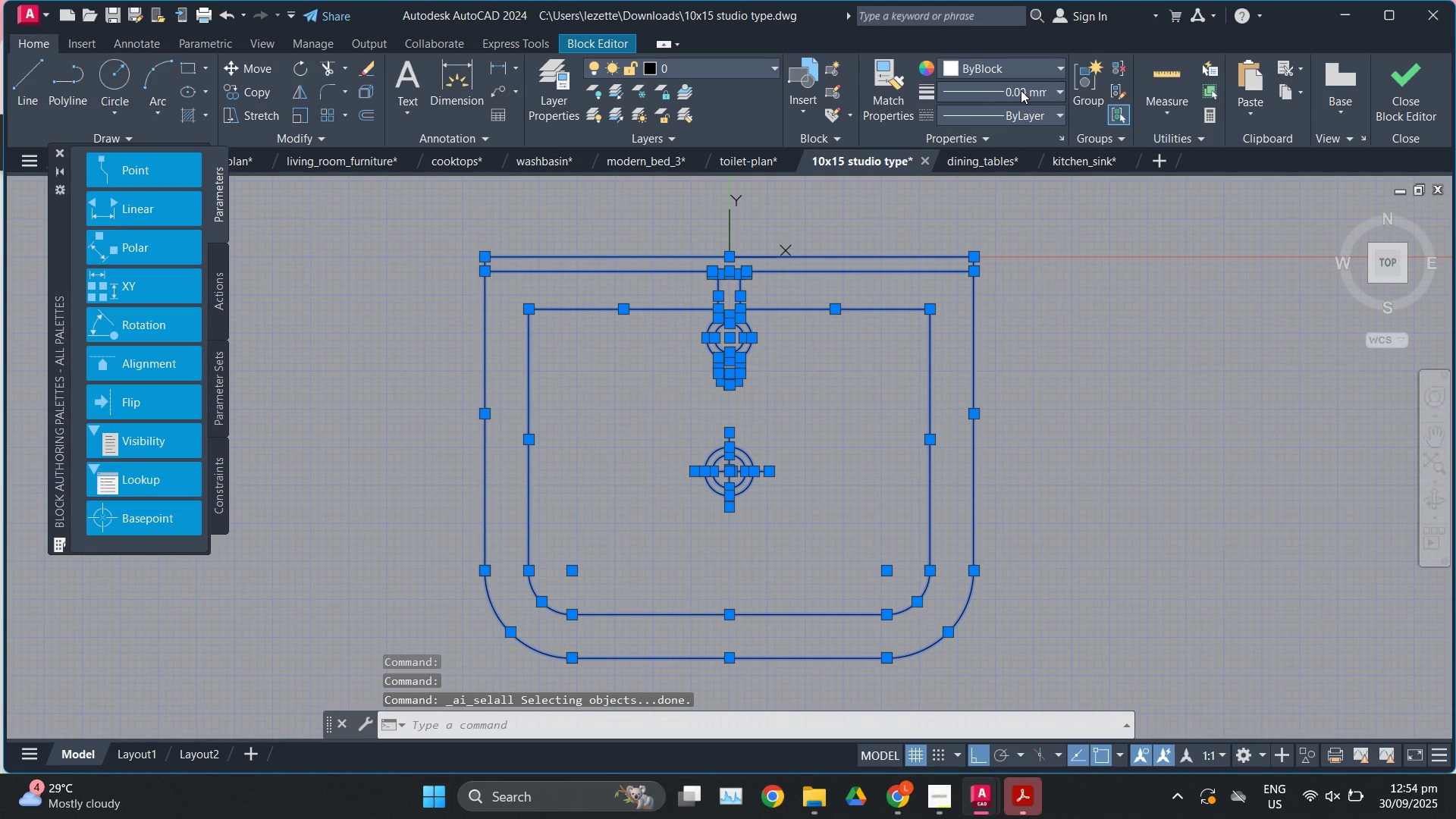 
left_click([1021, 90])
 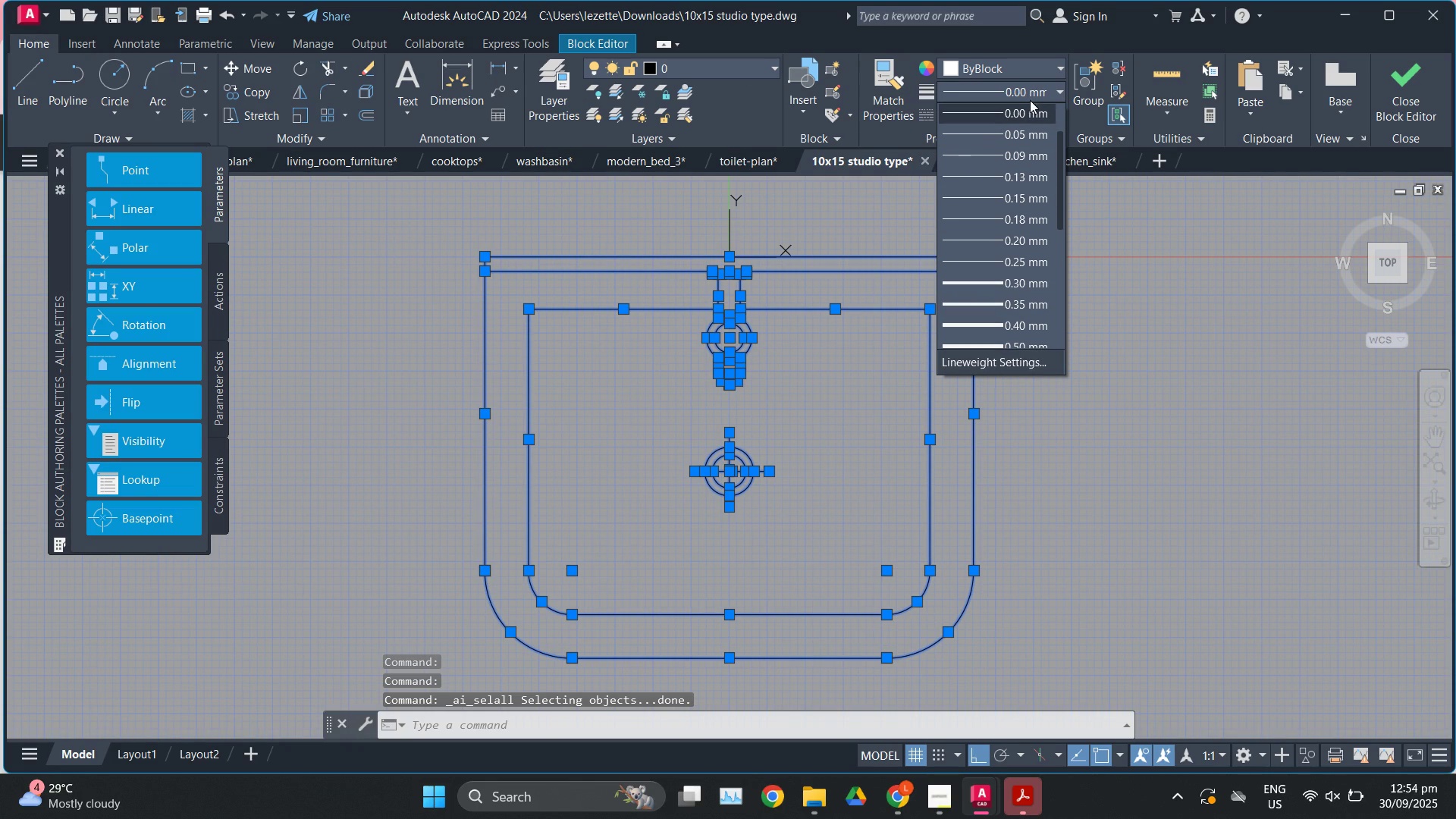 
left_click([1035, 128])
 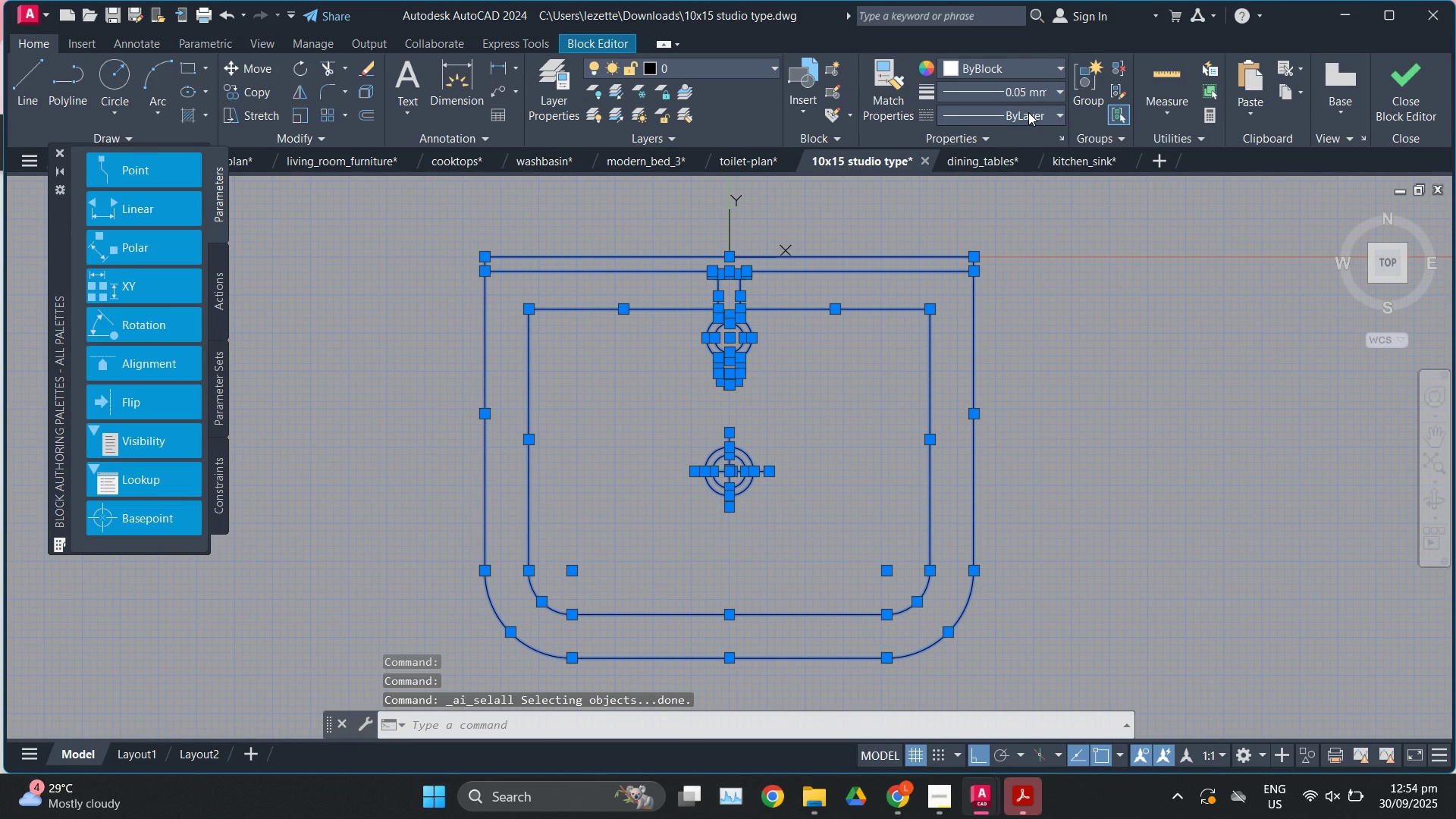 
left_click([1028, 112])
 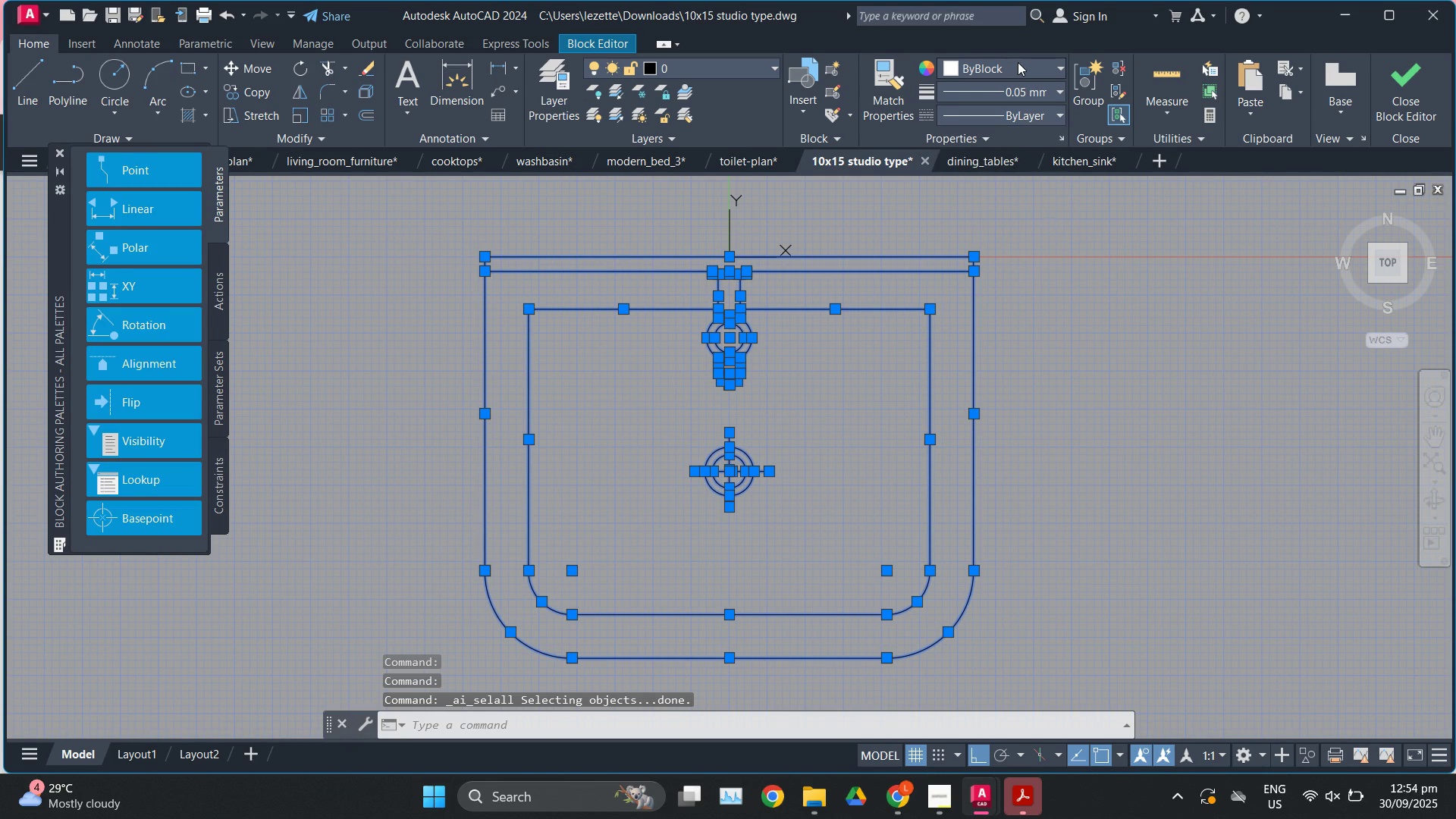 
double_click([1018, 62])
 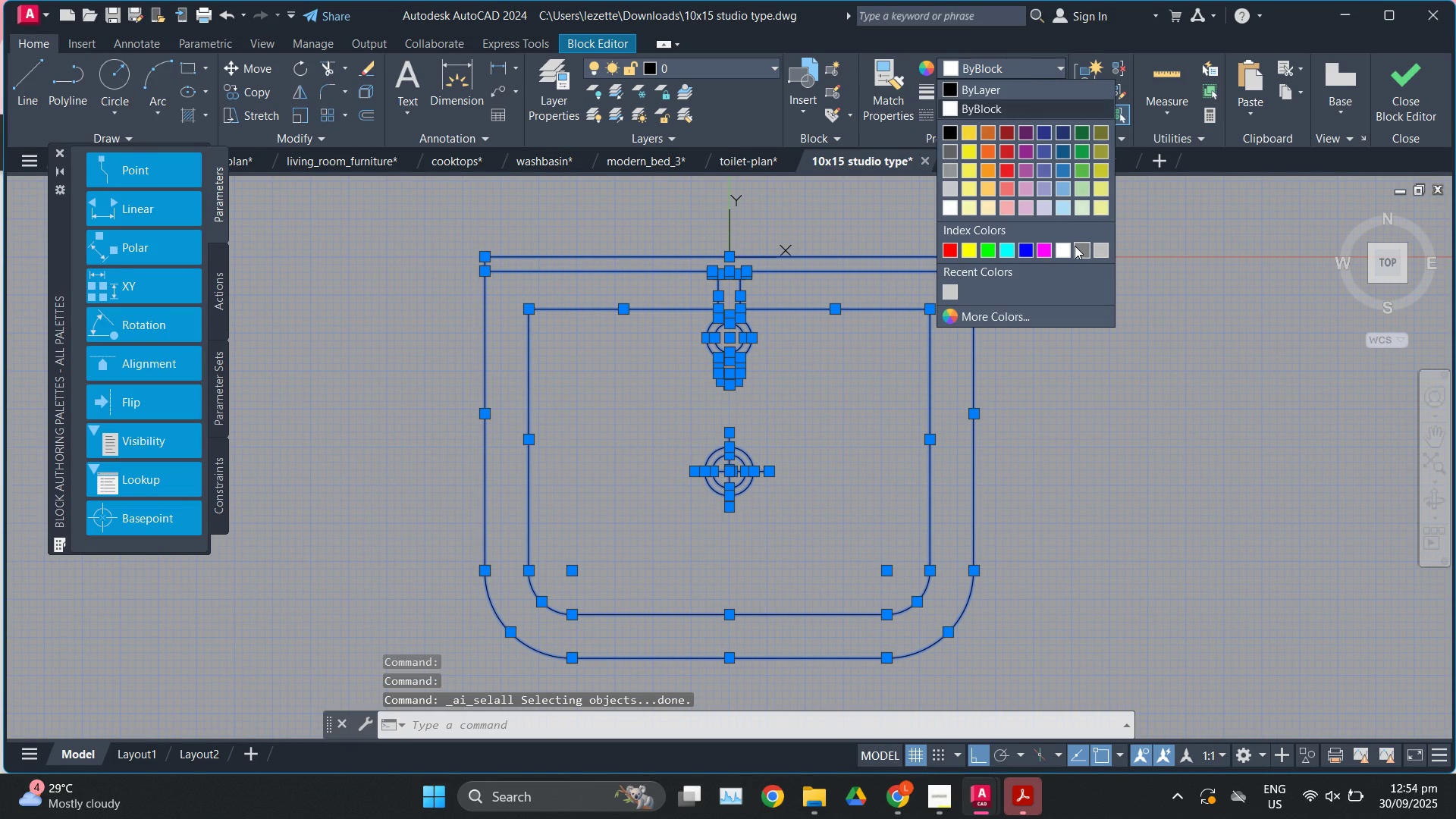 
left_click([1075, 246])
 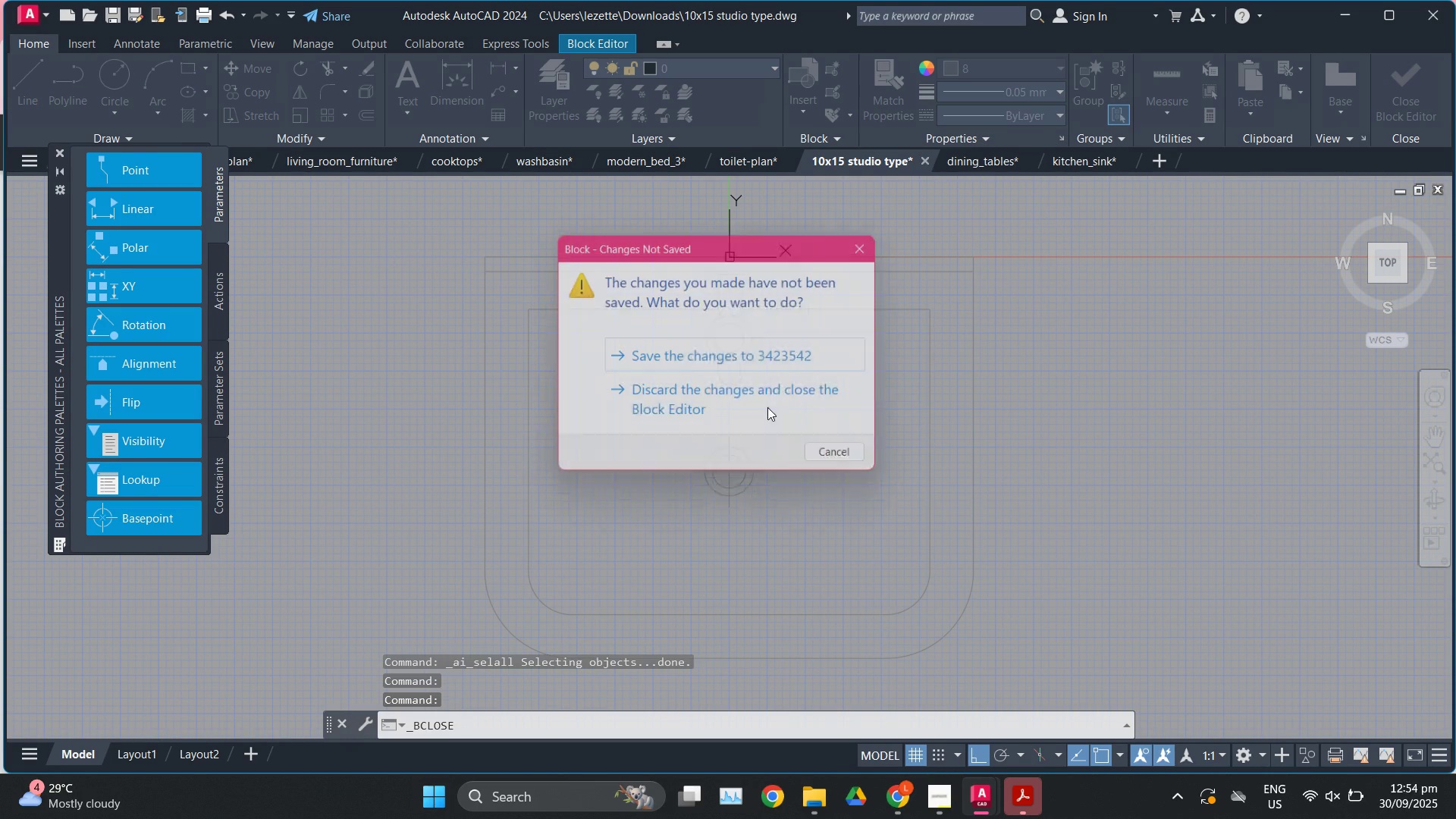 
left_click([742, 363])
 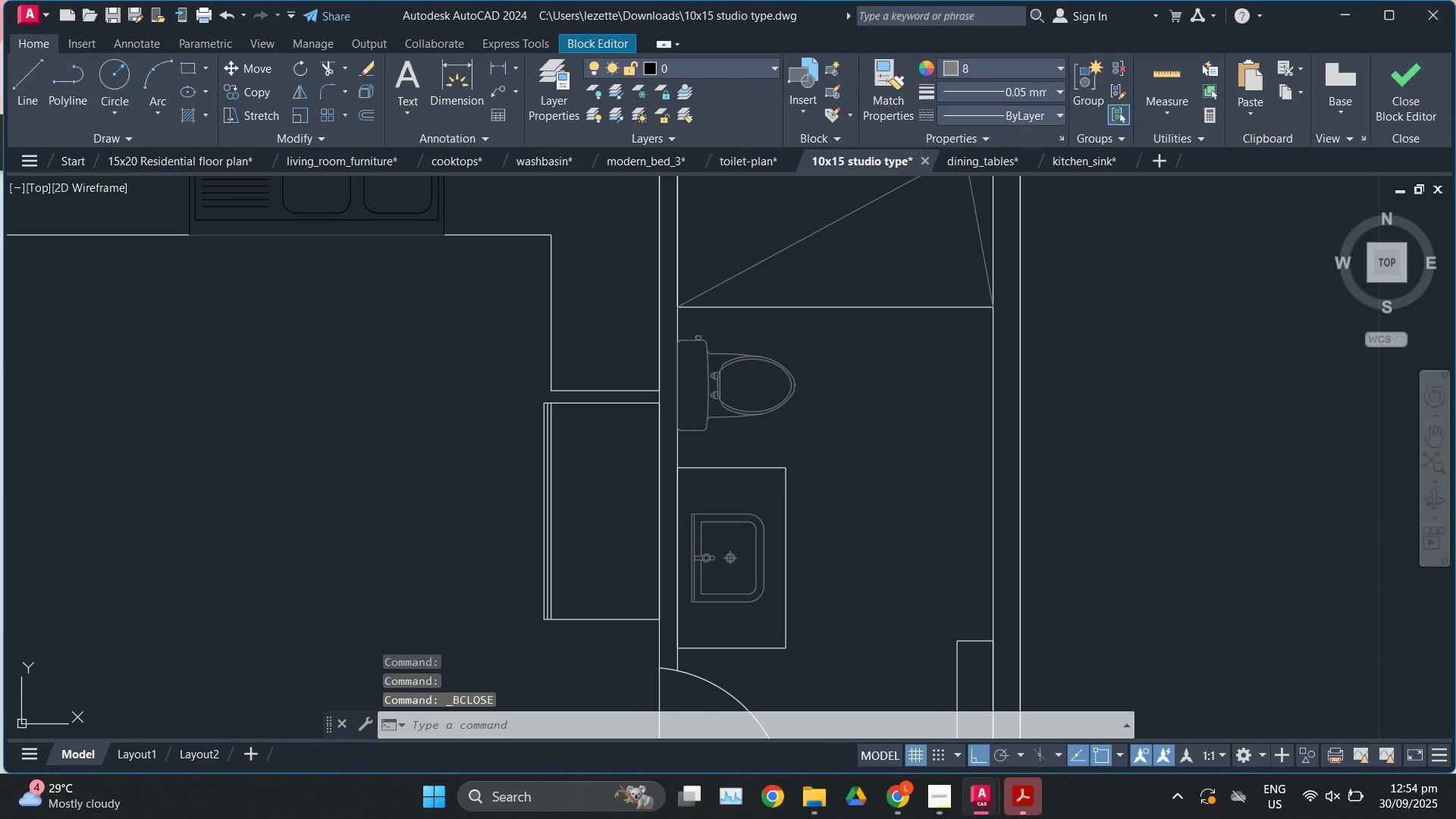 
scroll: coordinate [918, 490], scroll_direction: down, amount: 3.0
 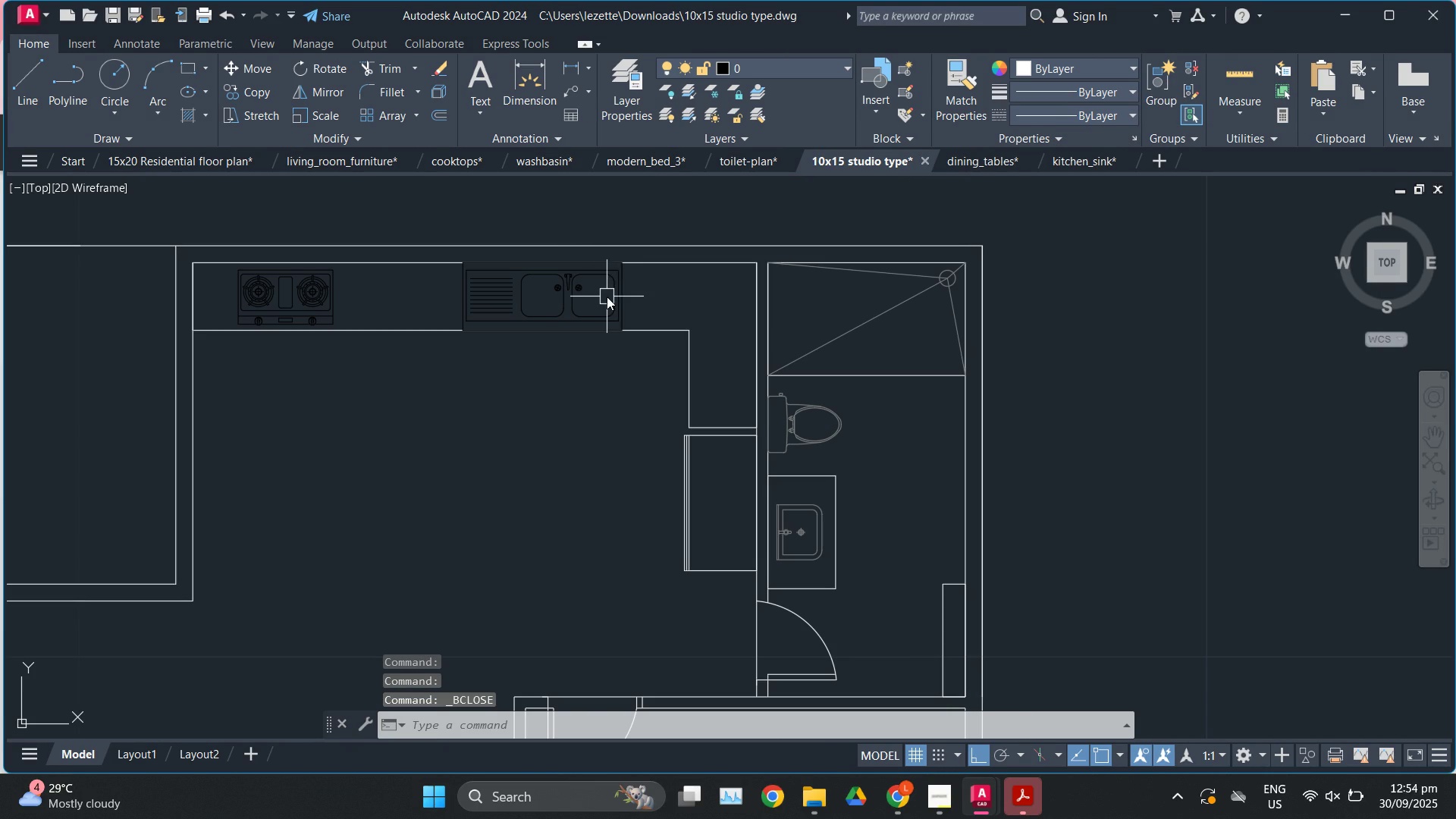 
left_click([610, 298])
 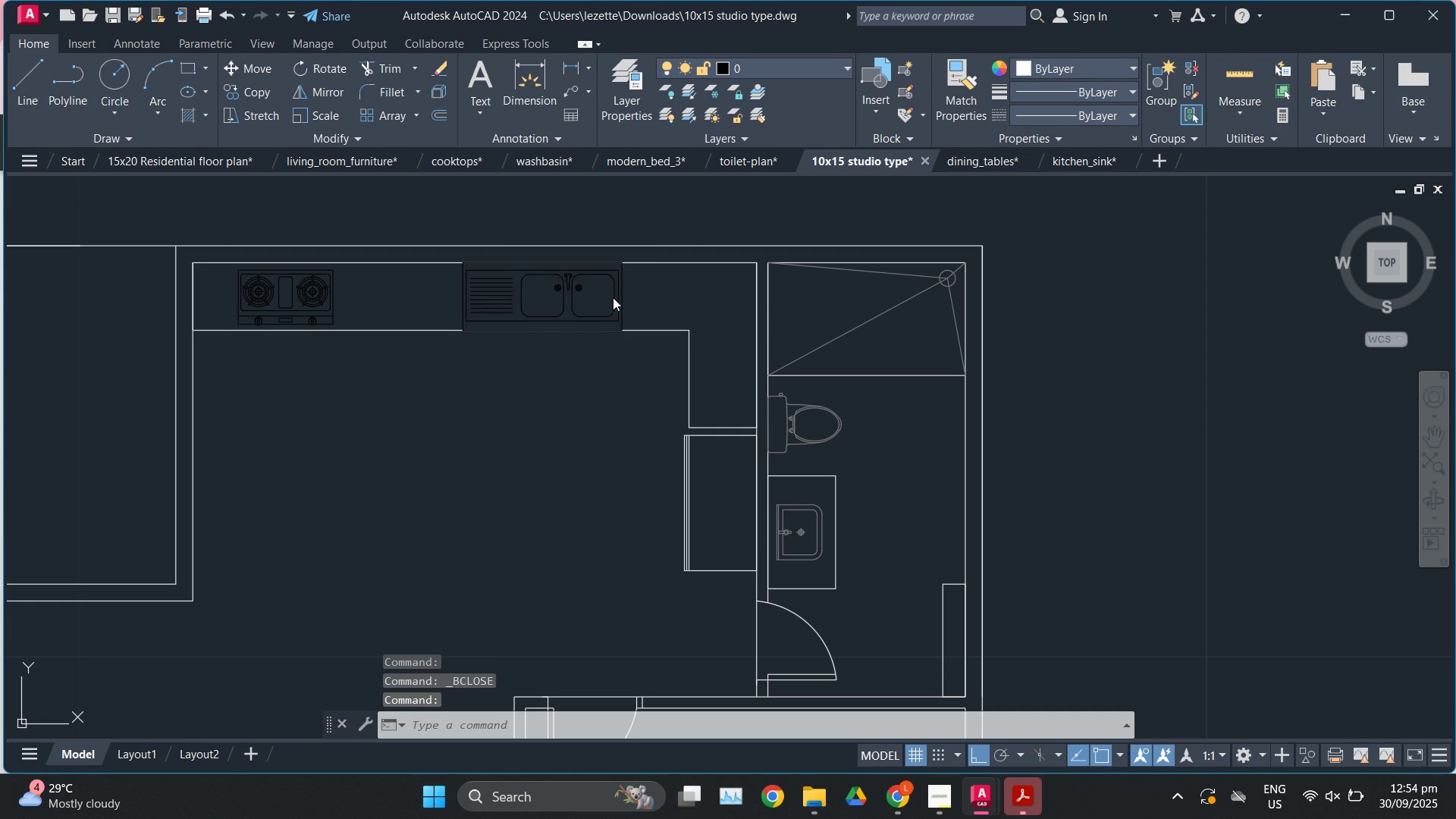 
triple_click([613, 297])
 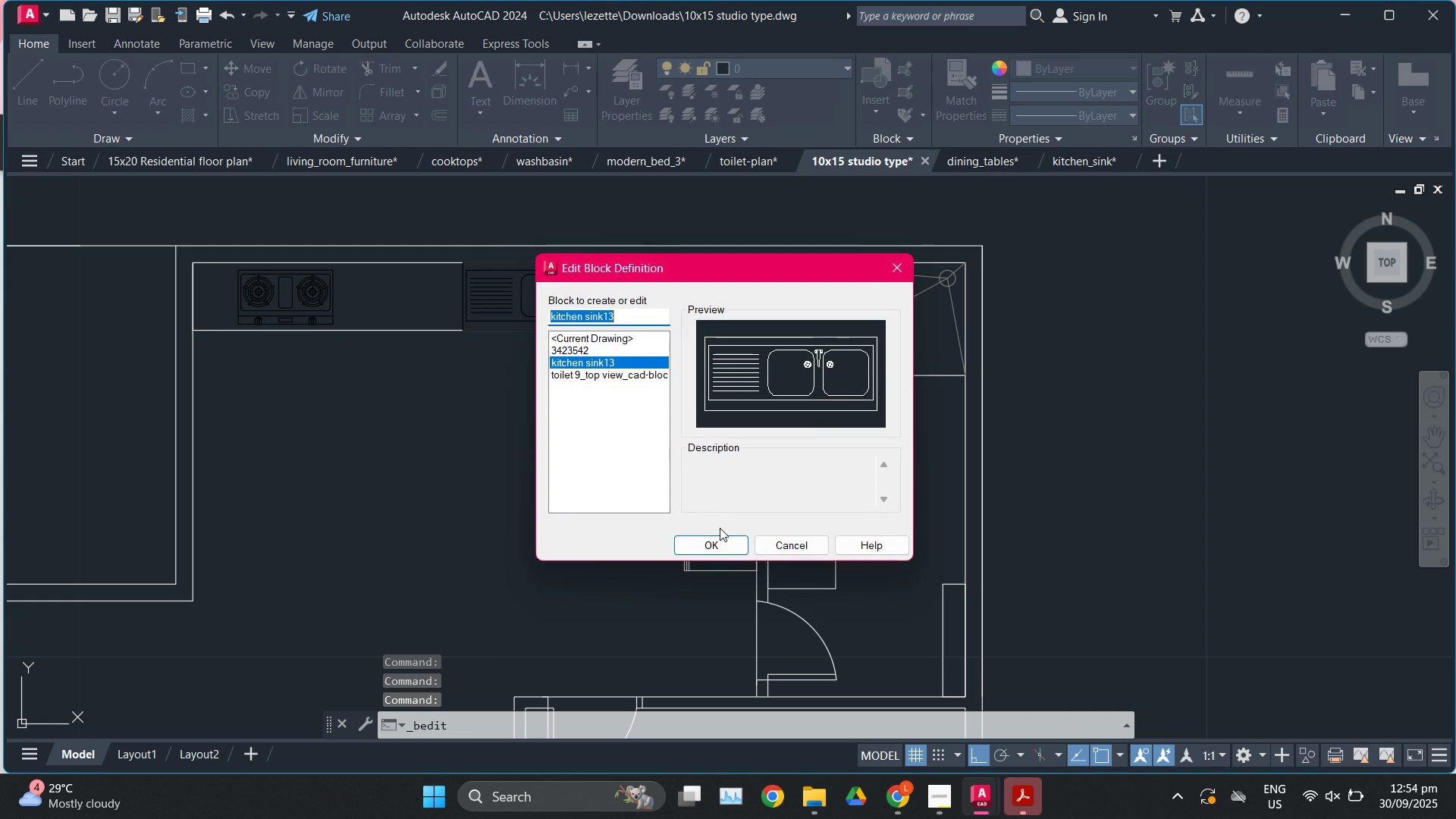 
left_click([722, 539])